 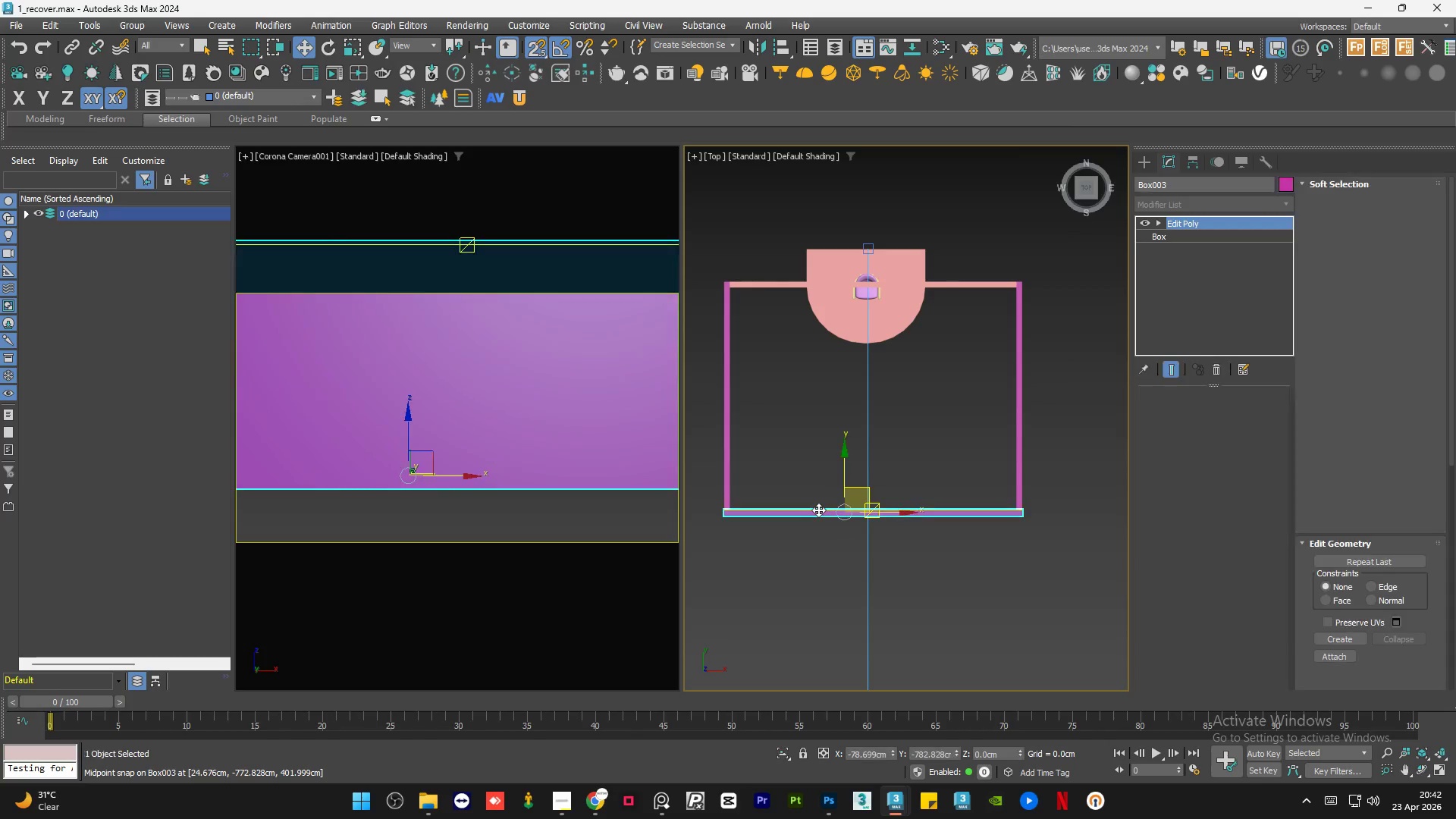 
key(S)
 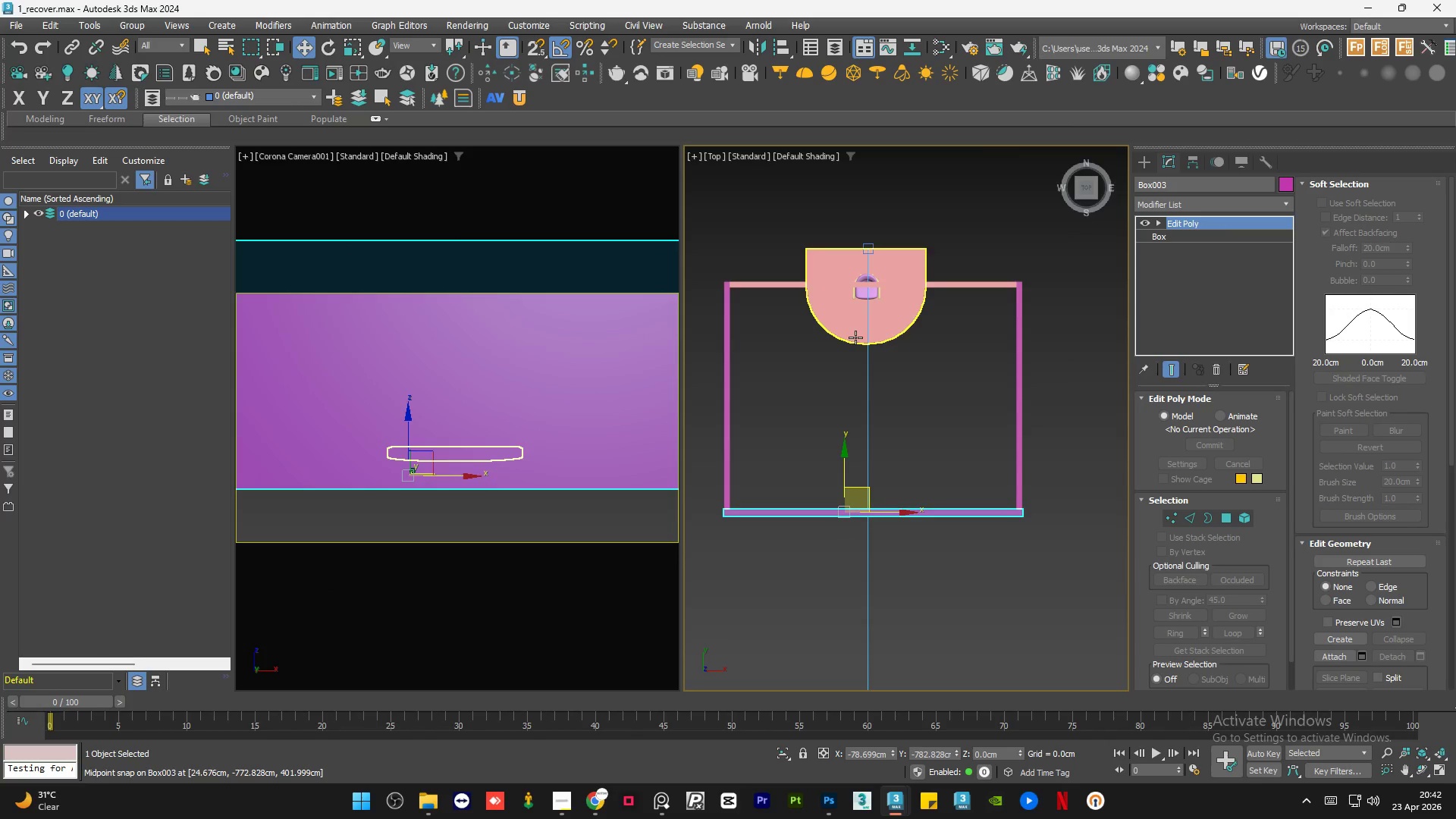 
scroll: coordinate [855, 337], scroll_direction: down, amount: 2.0
 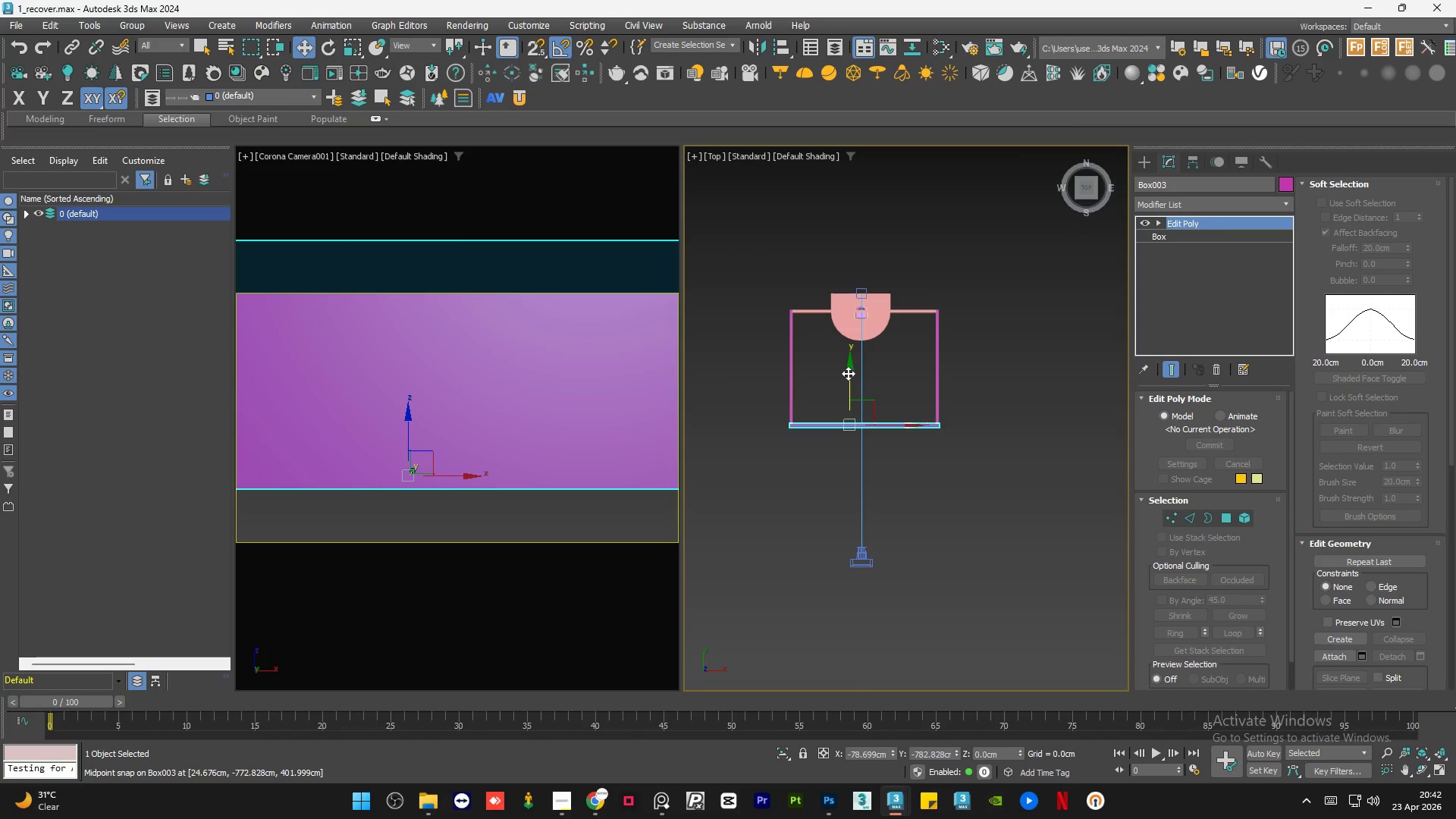 
left_click_drag(start_coordinate=[848, 373], to_coordinate=[859, 522])
 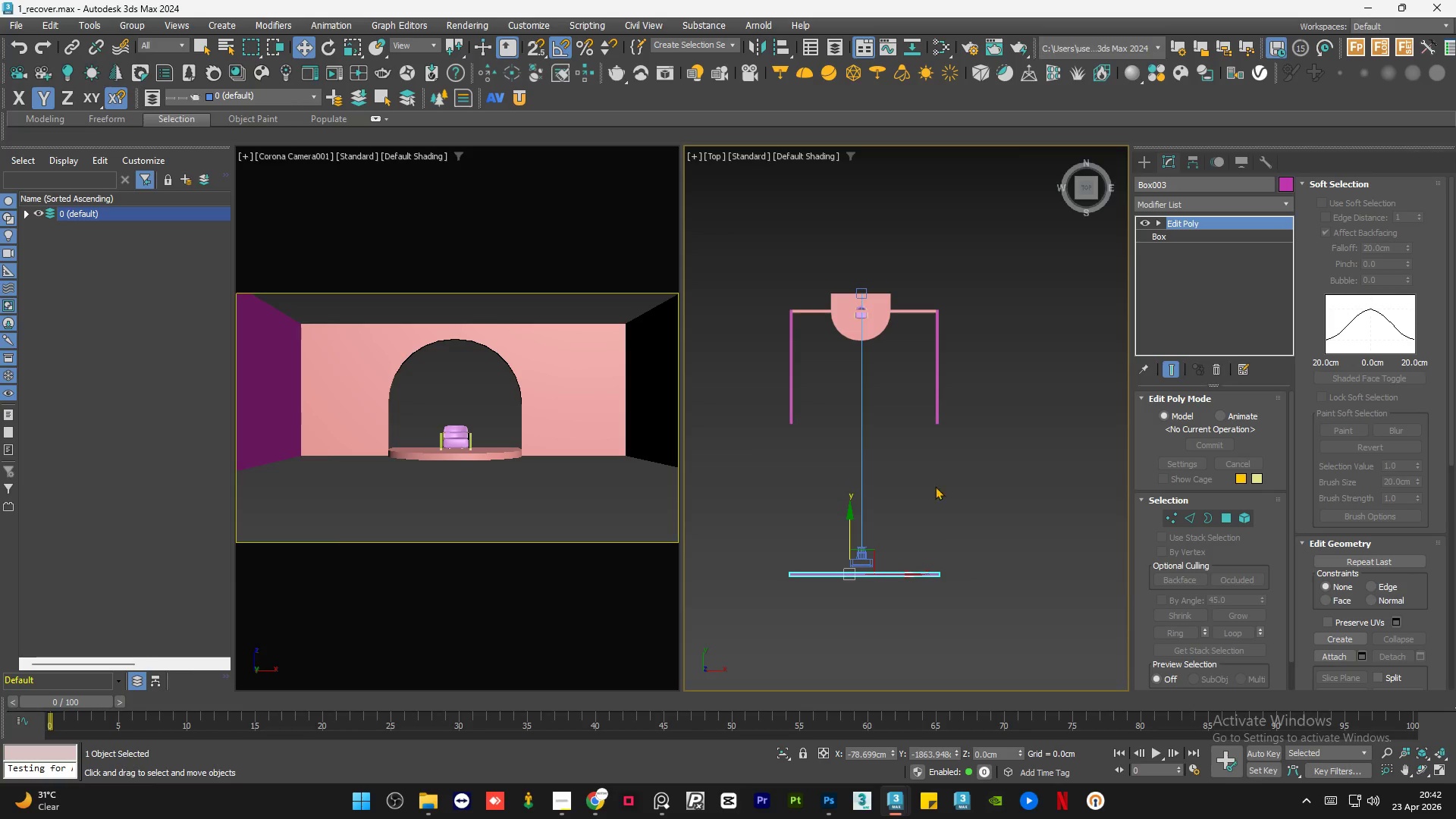 
left_click([939, 483])
 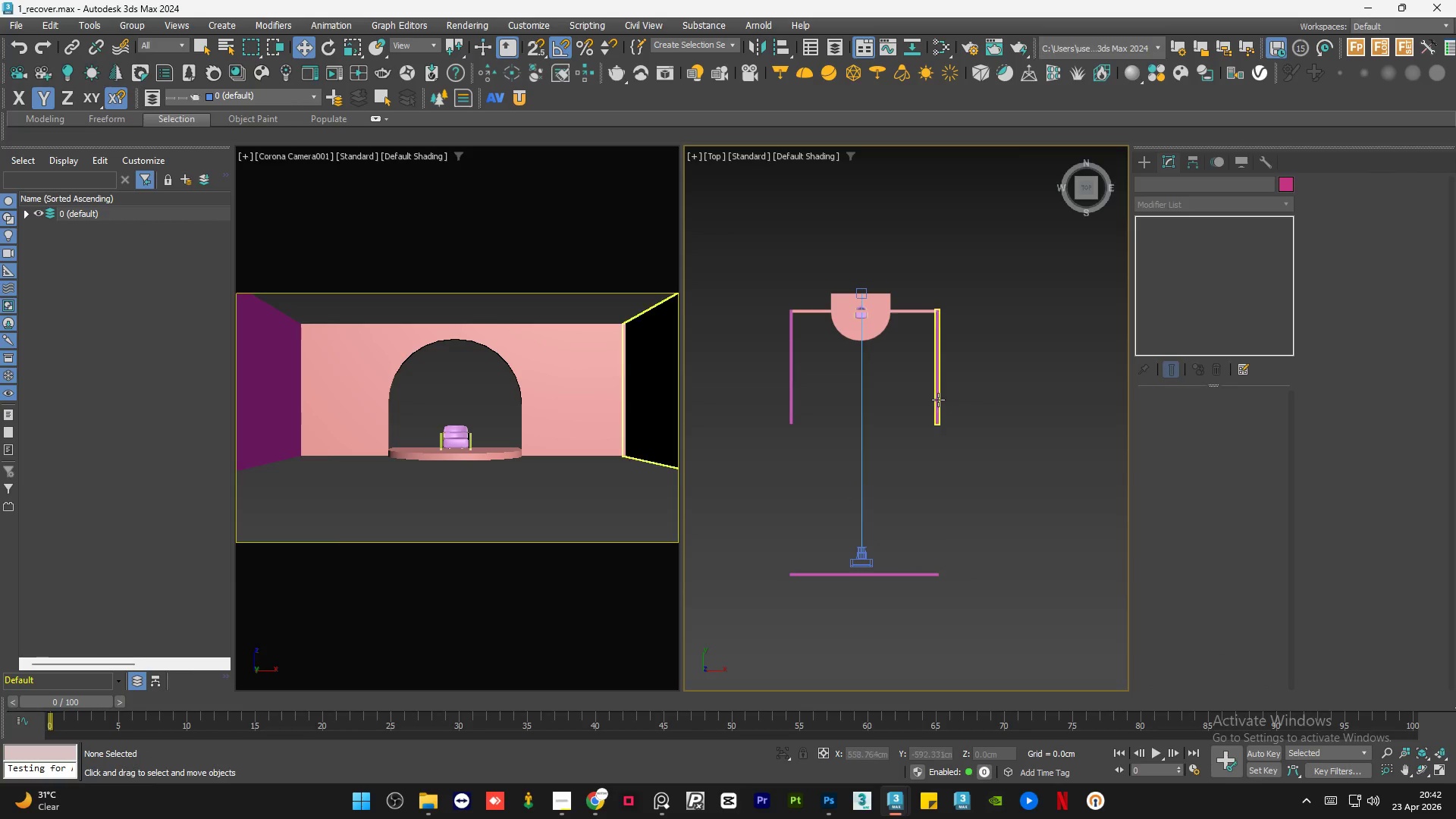 
left_click([937, 400])
 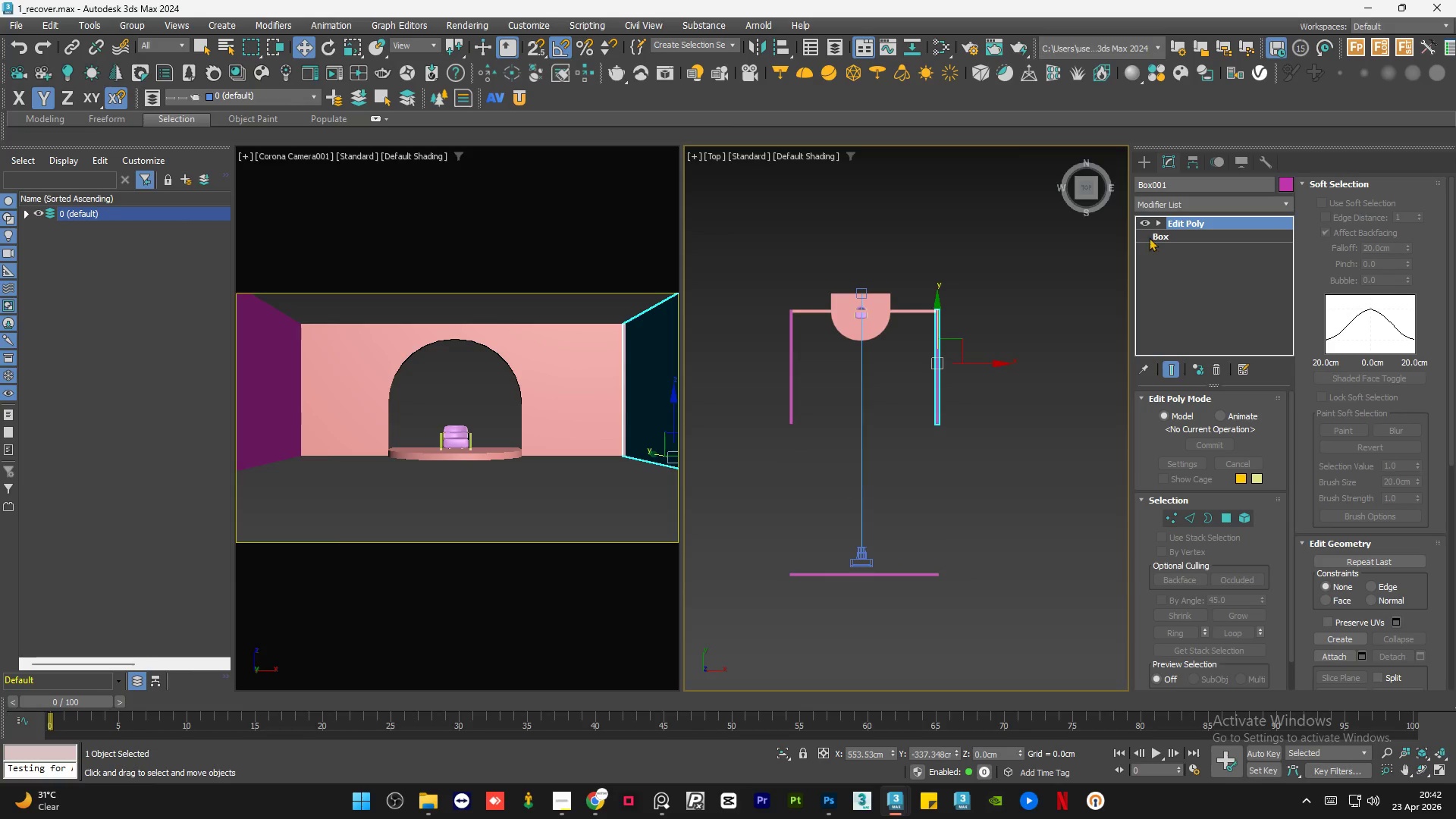 
left_click([1157, 227])
 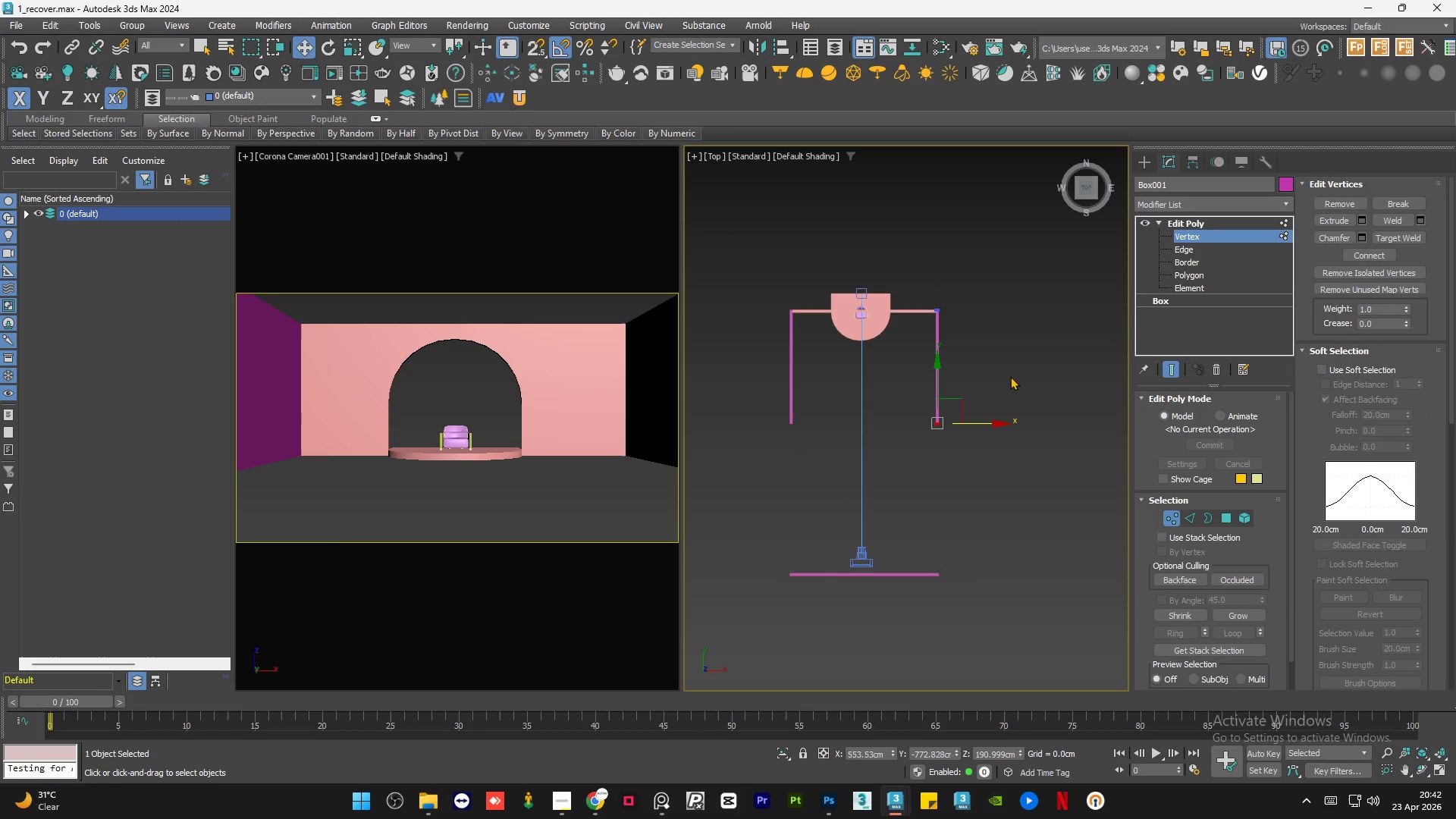 
left_click_drag(start_coordinate=[995, 391], to_coordinate=[912, 460])
 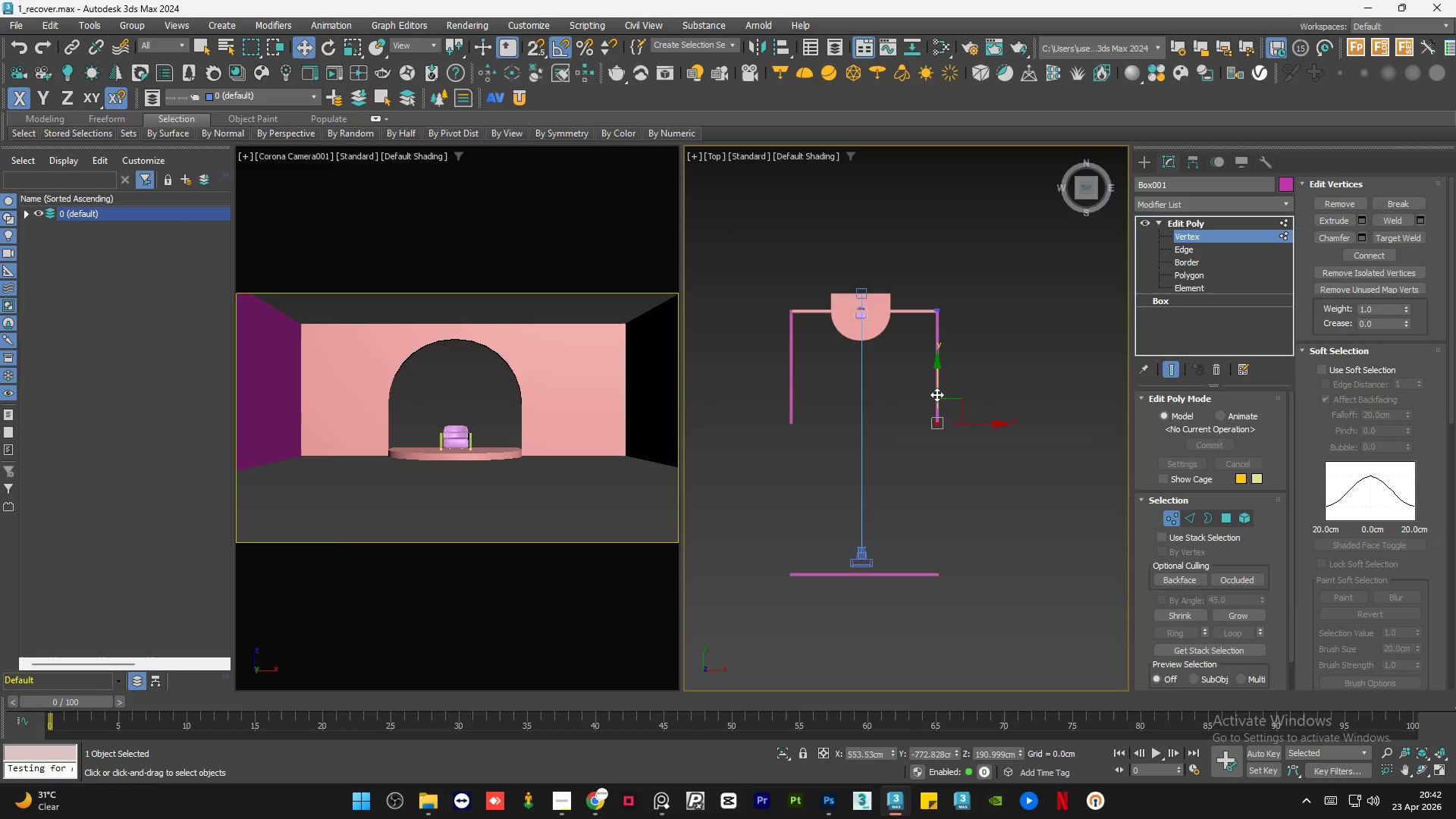 
left_click_drag(start_coordinate=[937, 394], to_coordinate=[938, 505])
 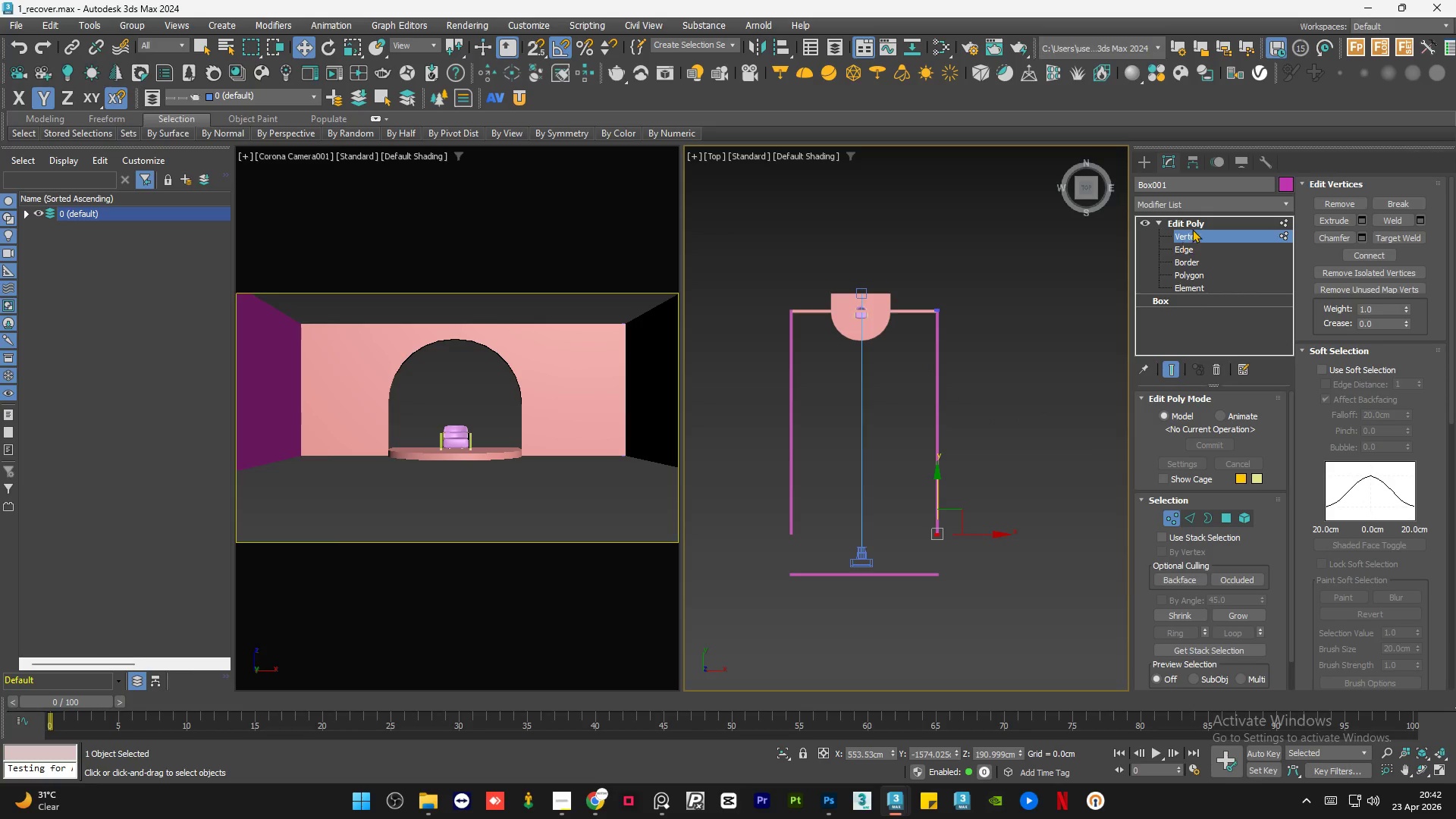 
left_click([1194, 228])
 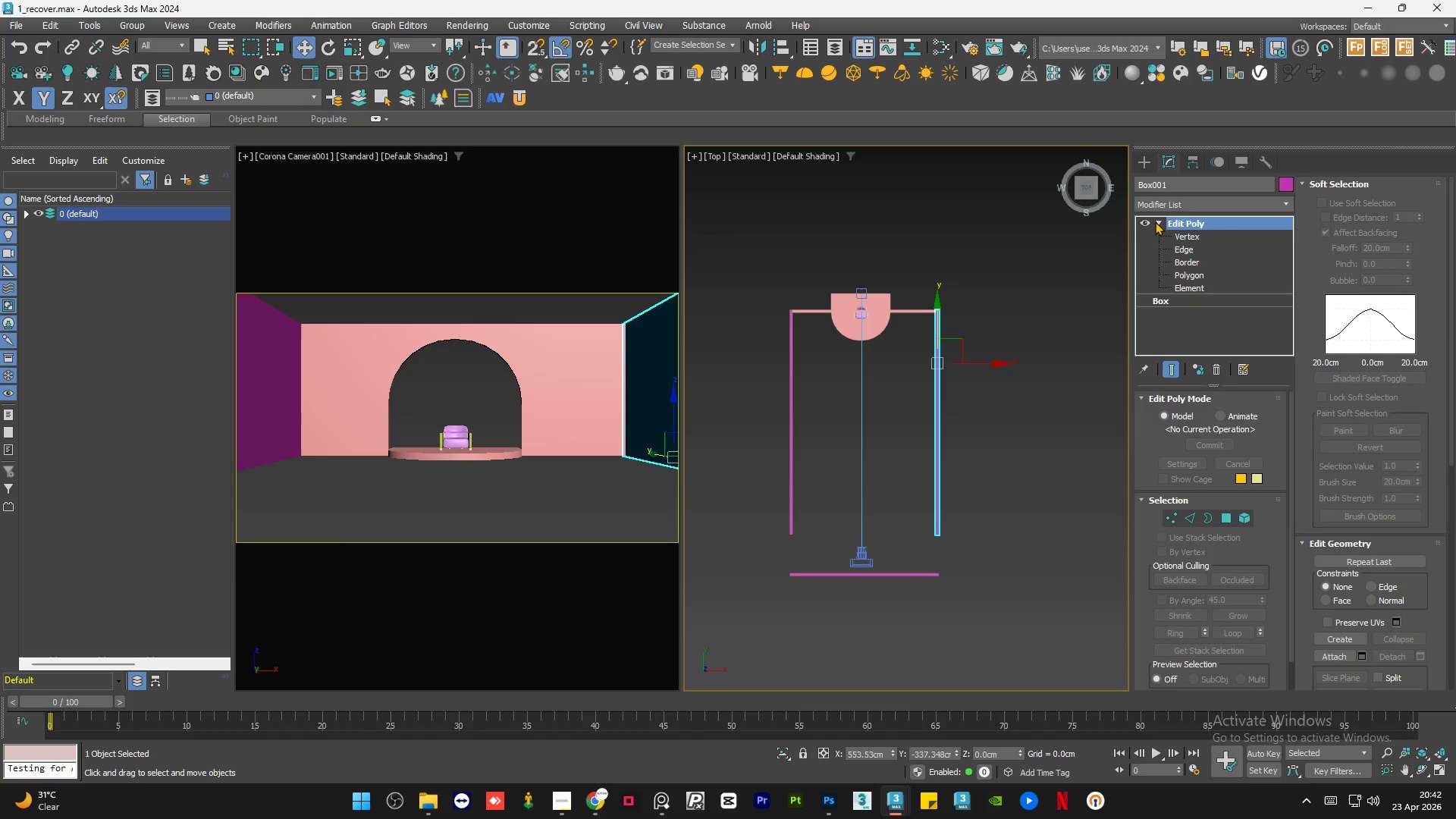 
left_click([1155, 221])
 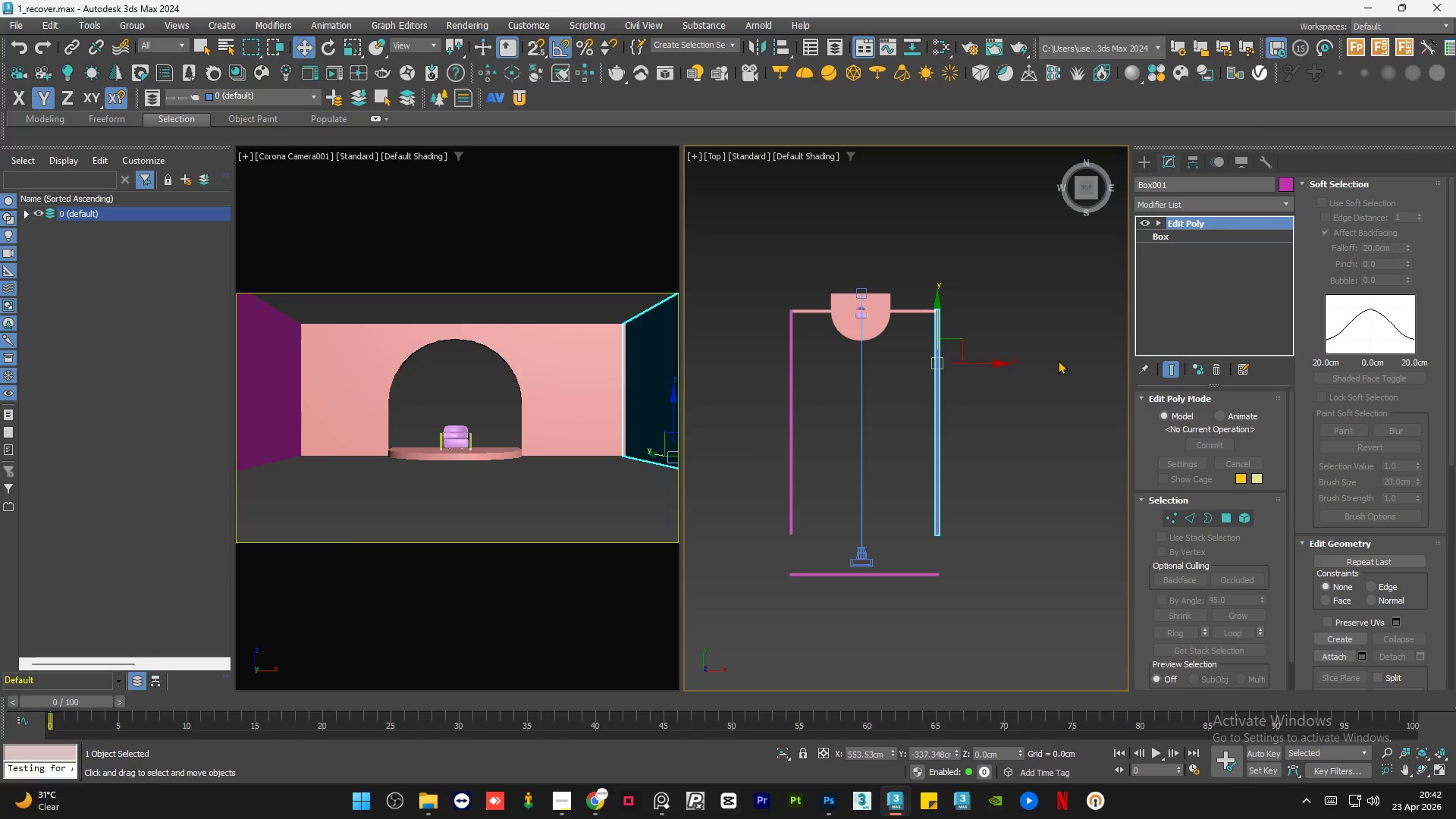 
left_click([1054, 359])
 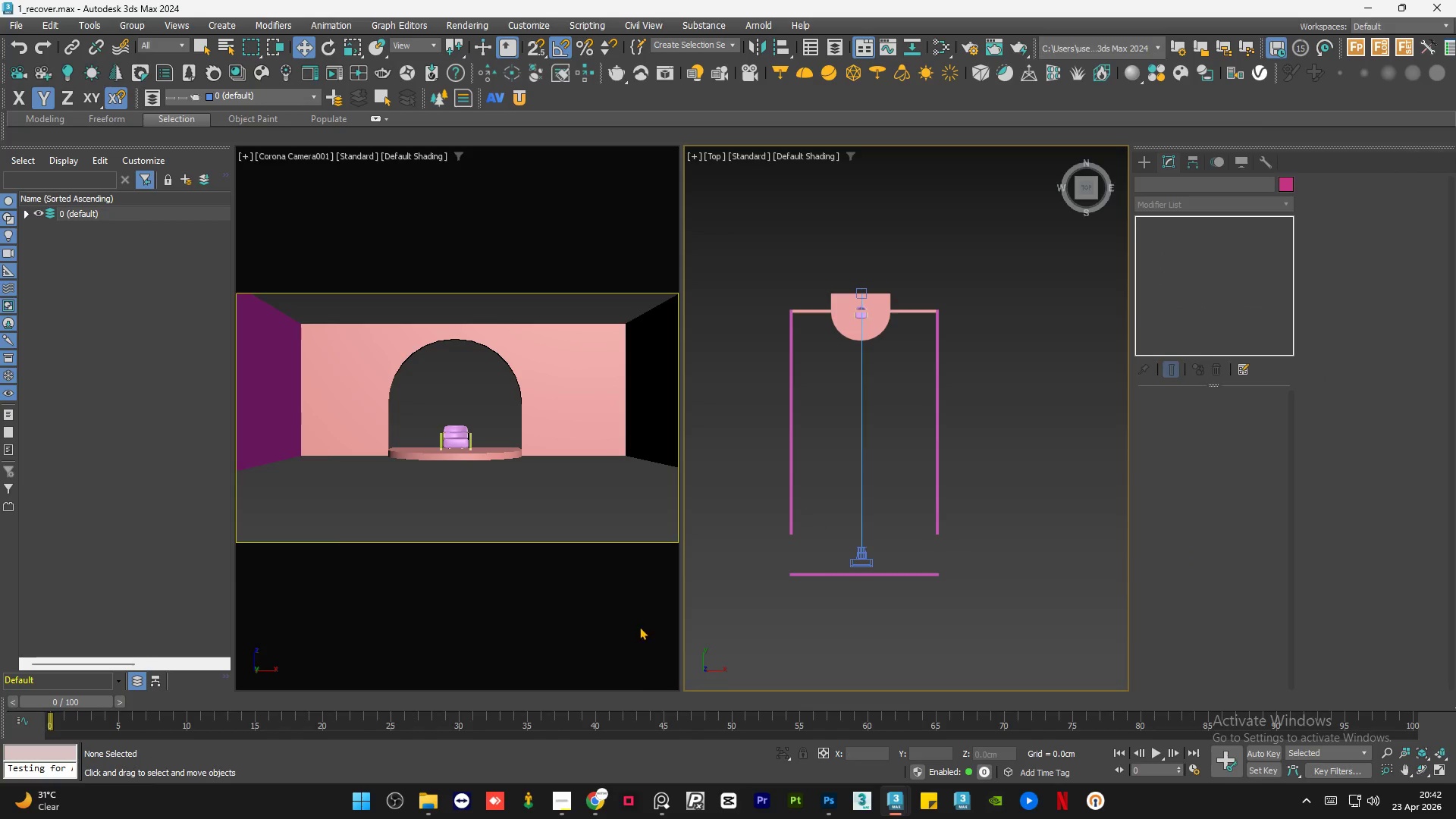 
mouse_move([620, 774])
 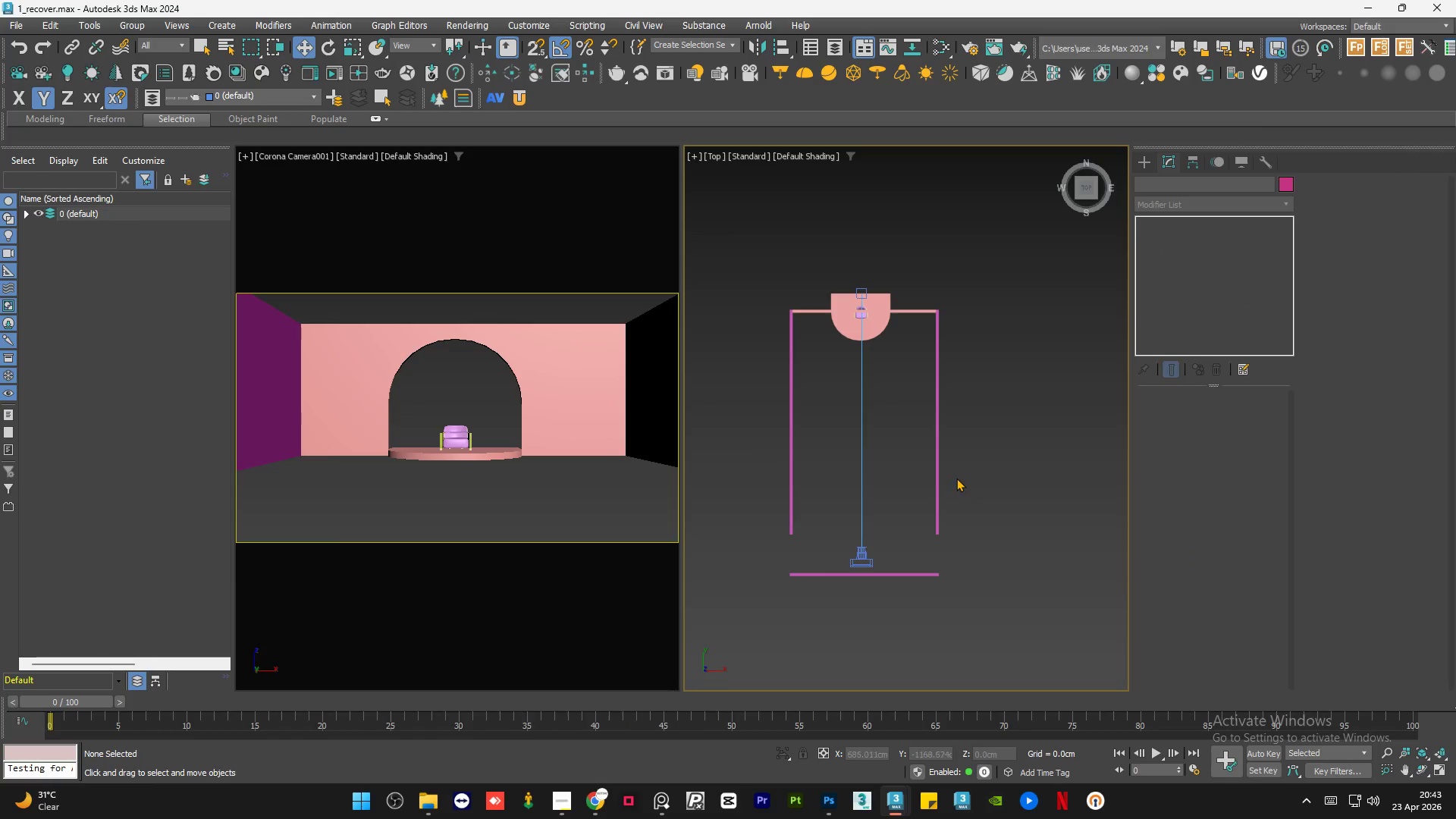 
left_click_drag(start_coordinate=[956, 477], to_coordinate=[930, 490])
 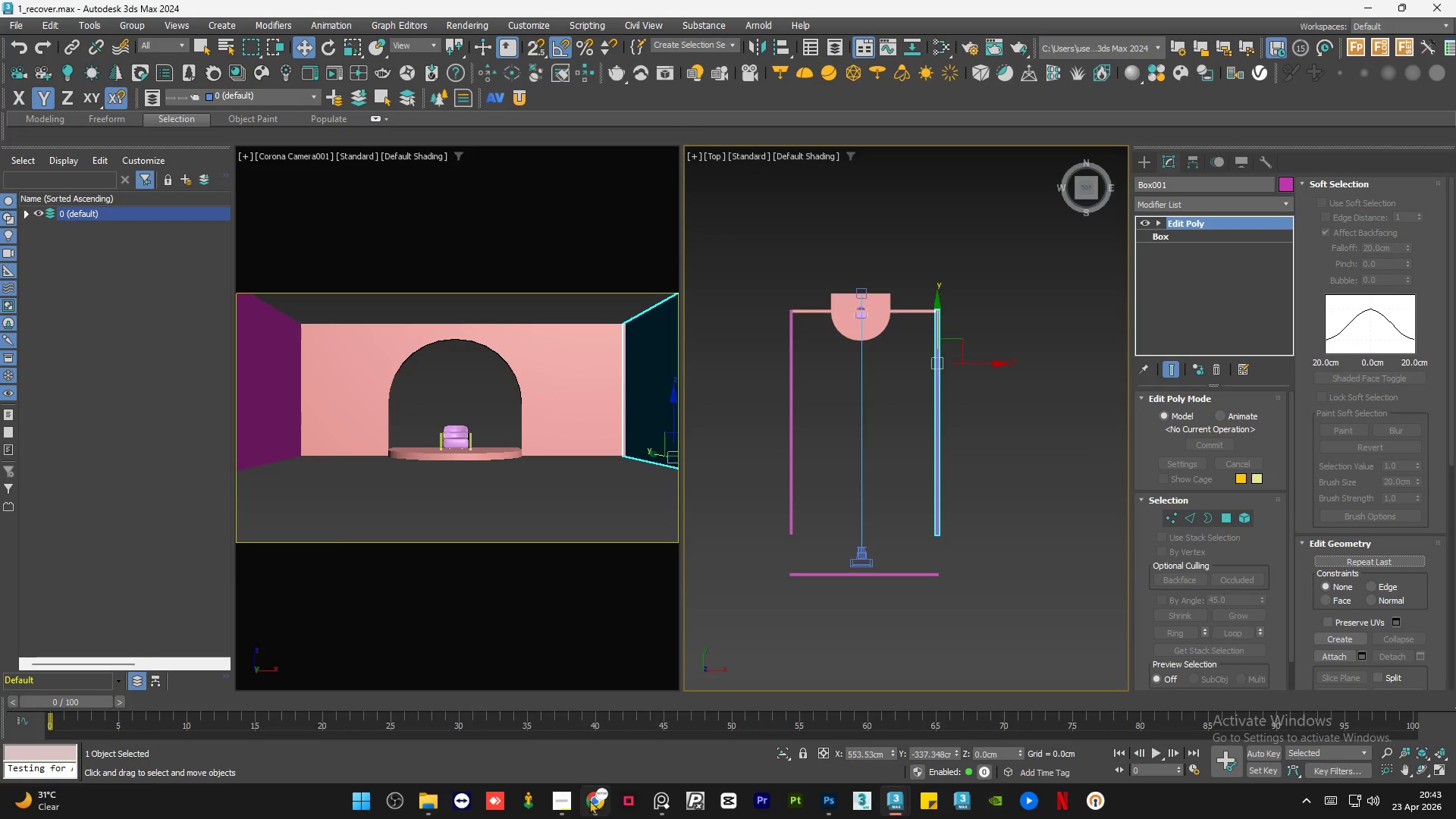 
left_click([566, 804])